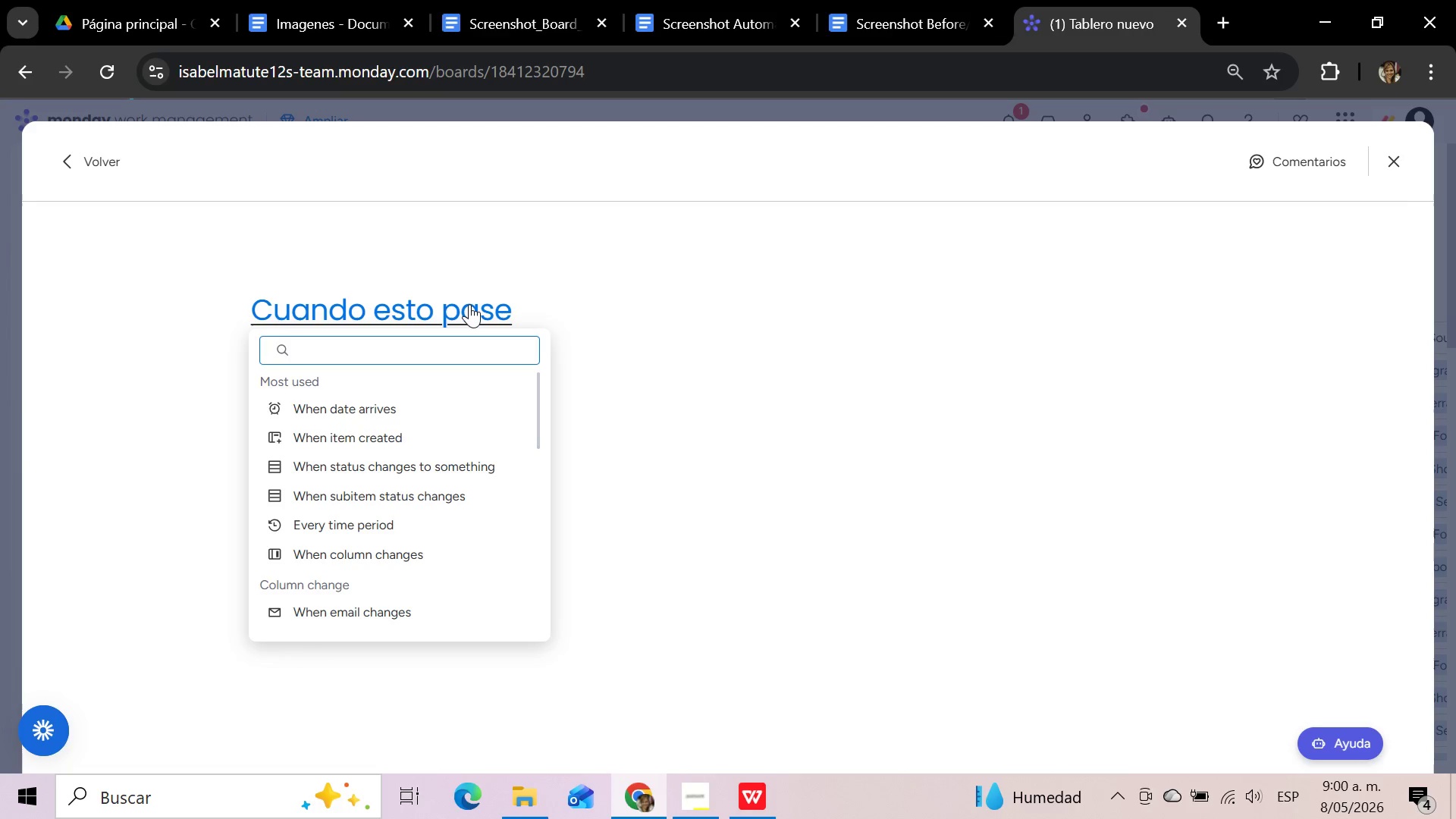 
left_click([371, 563])
 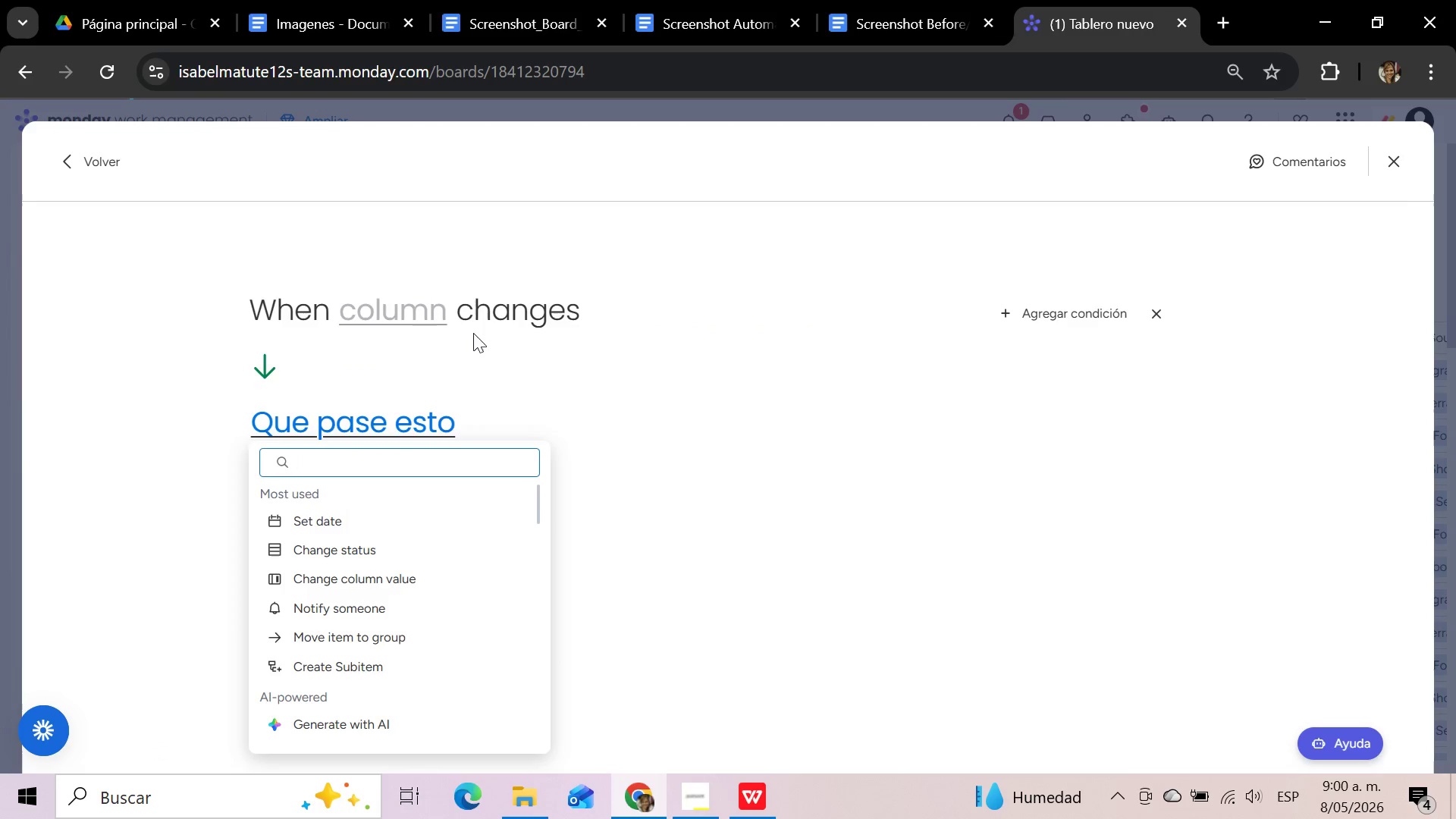 
left_click([409, 310])
 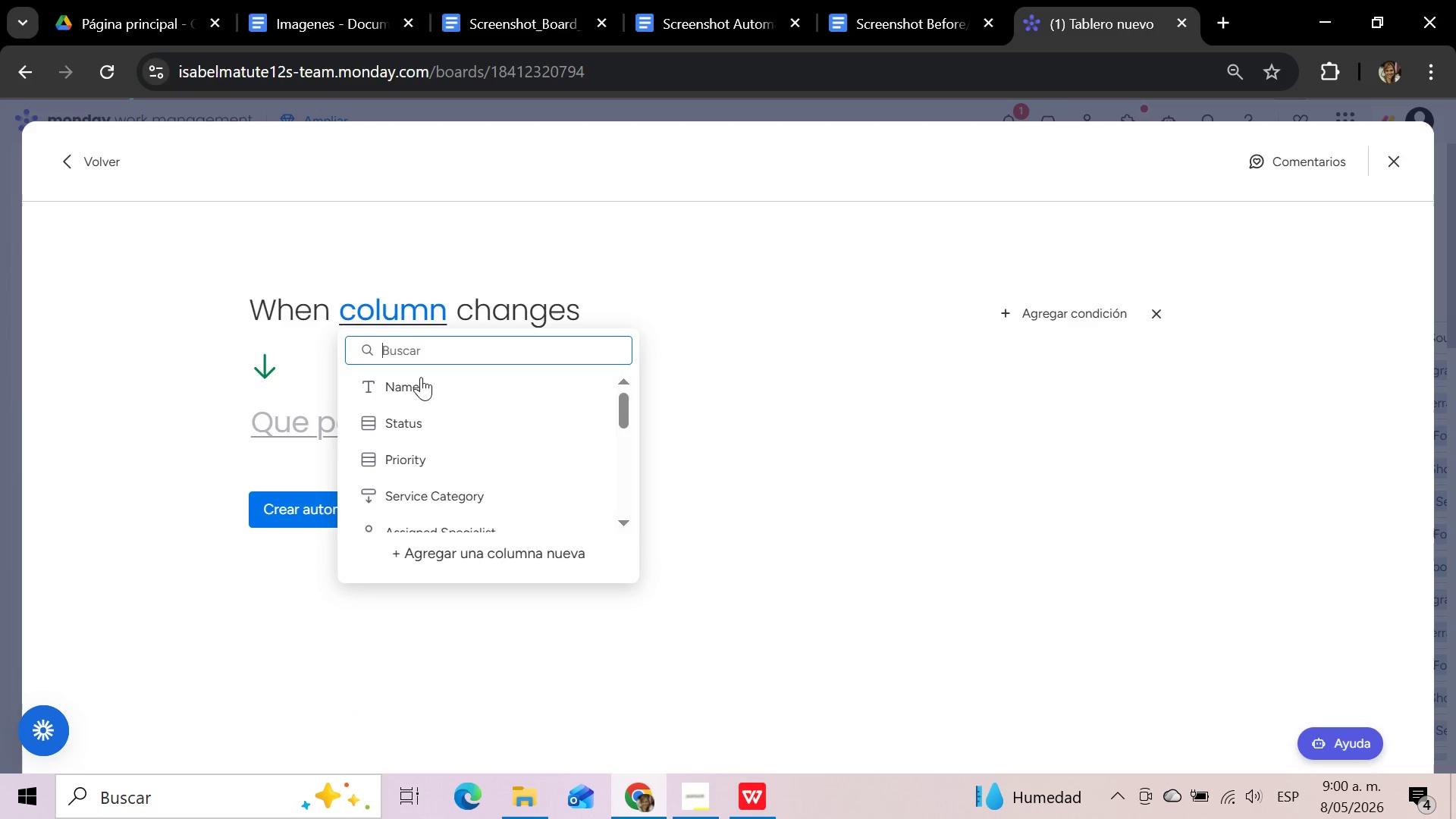 
scroll: coordinate [427, 438], scroll_direction: up, amount: 1.0
 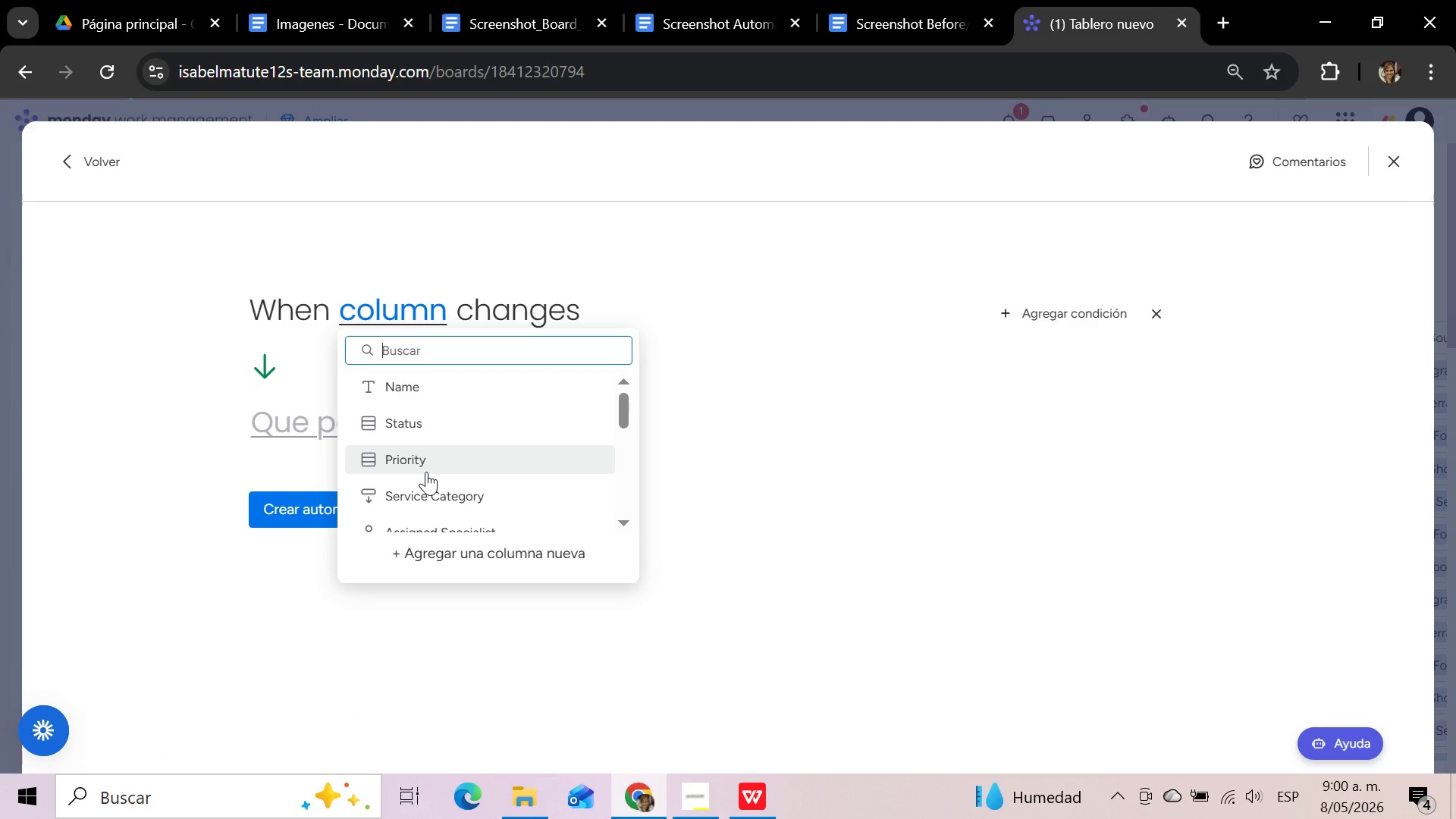 
scroll: coordinate [425, 472], scroll_direction: down, amount: 2.0
 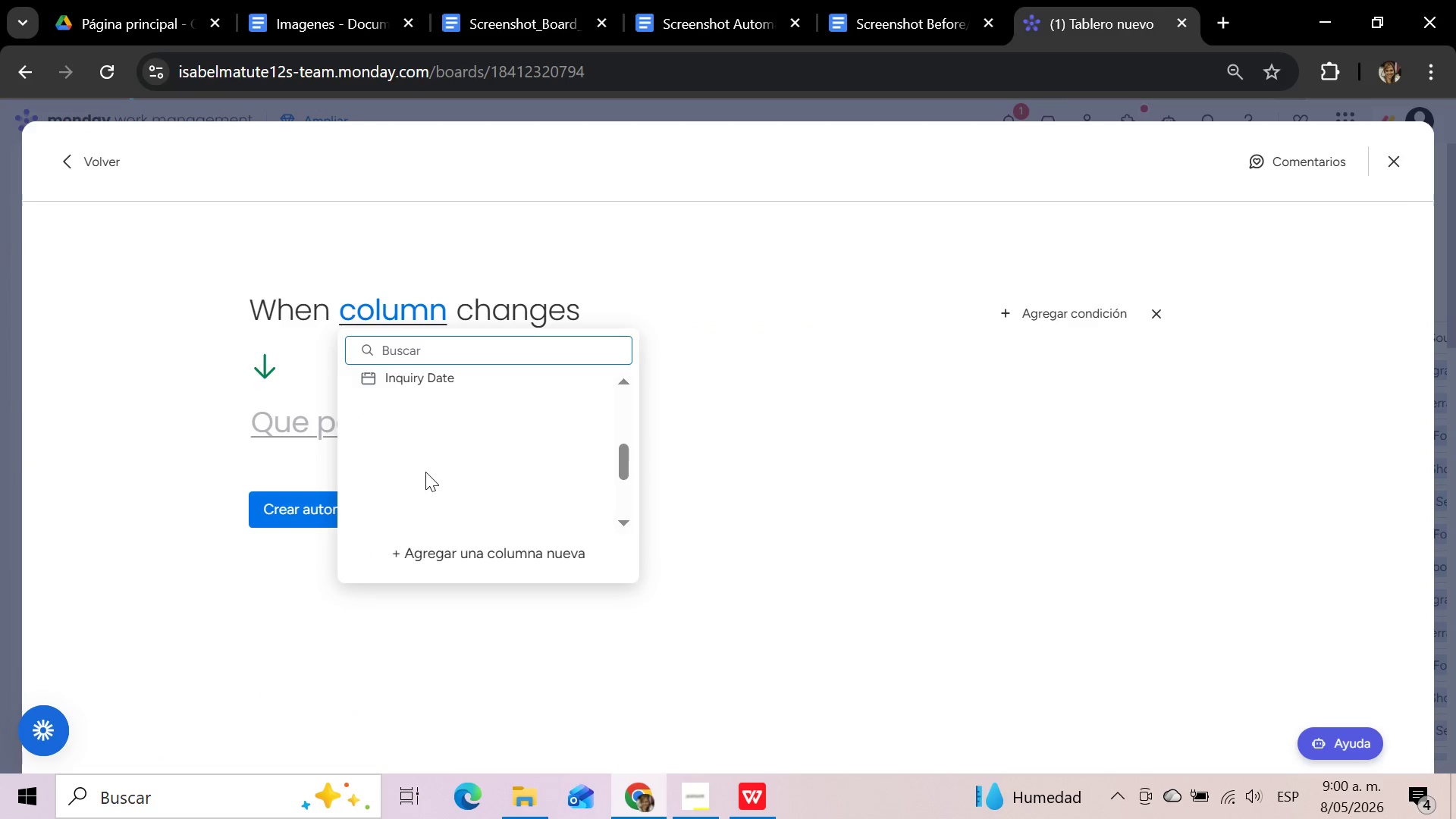 
scroll: coordinate [425, 472], scroll_direction: up, amount: 1.0
 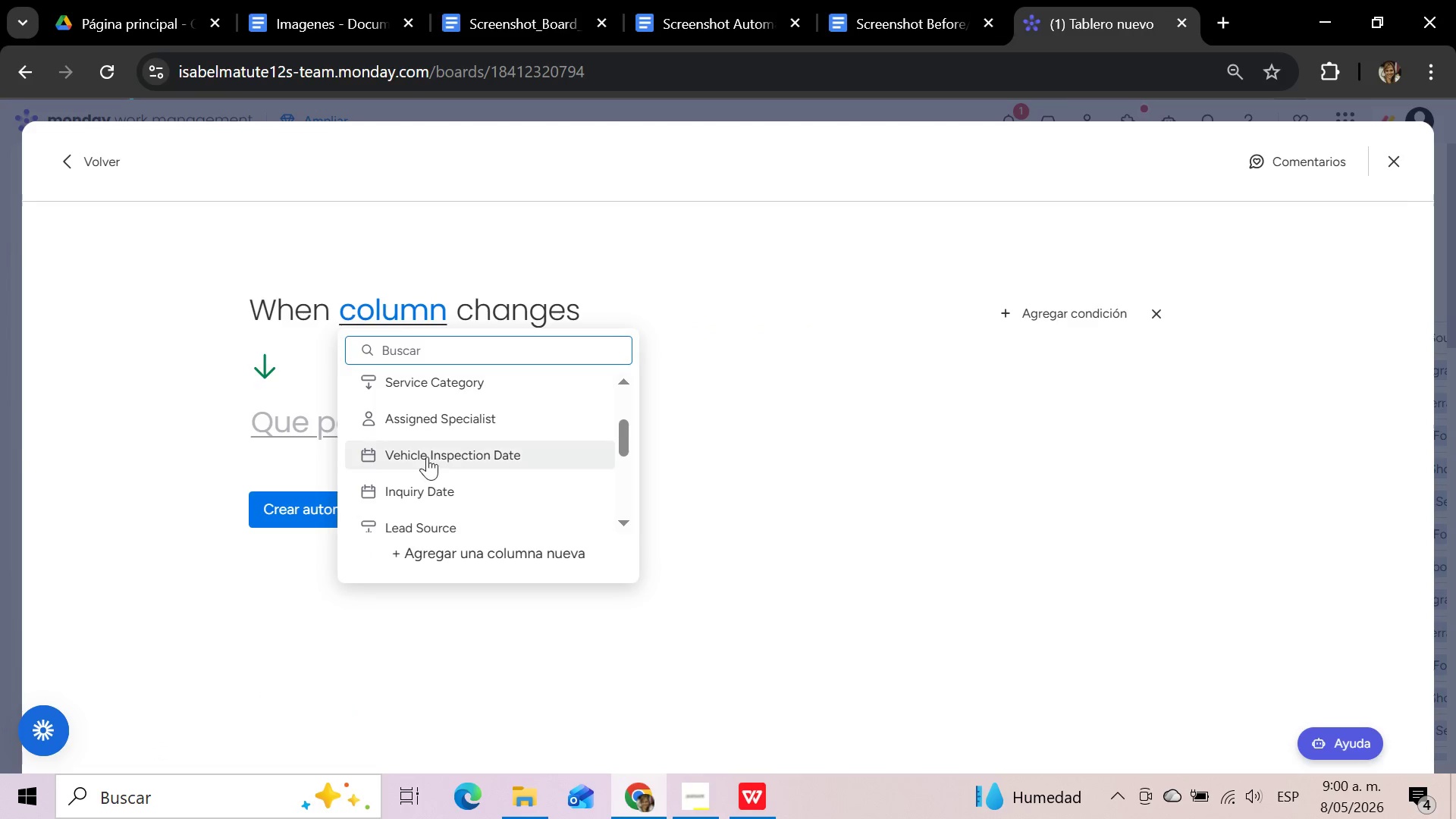 
scroll: coordinate [427, 457], scroll_direction: down, amount: 2.0
 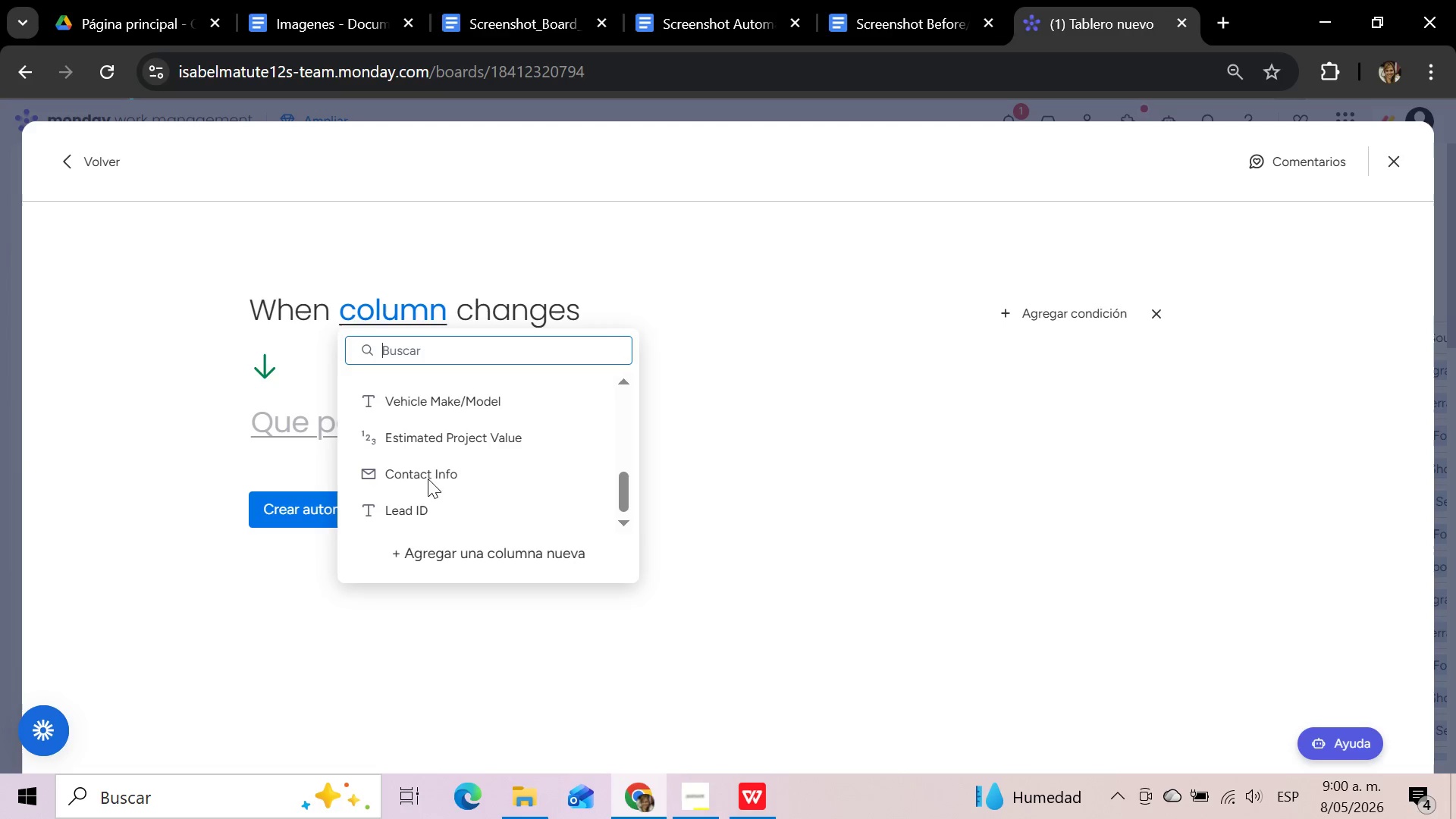 
scroll: coordinate [427, 496], scroll_direction: none, amount: 0.0
 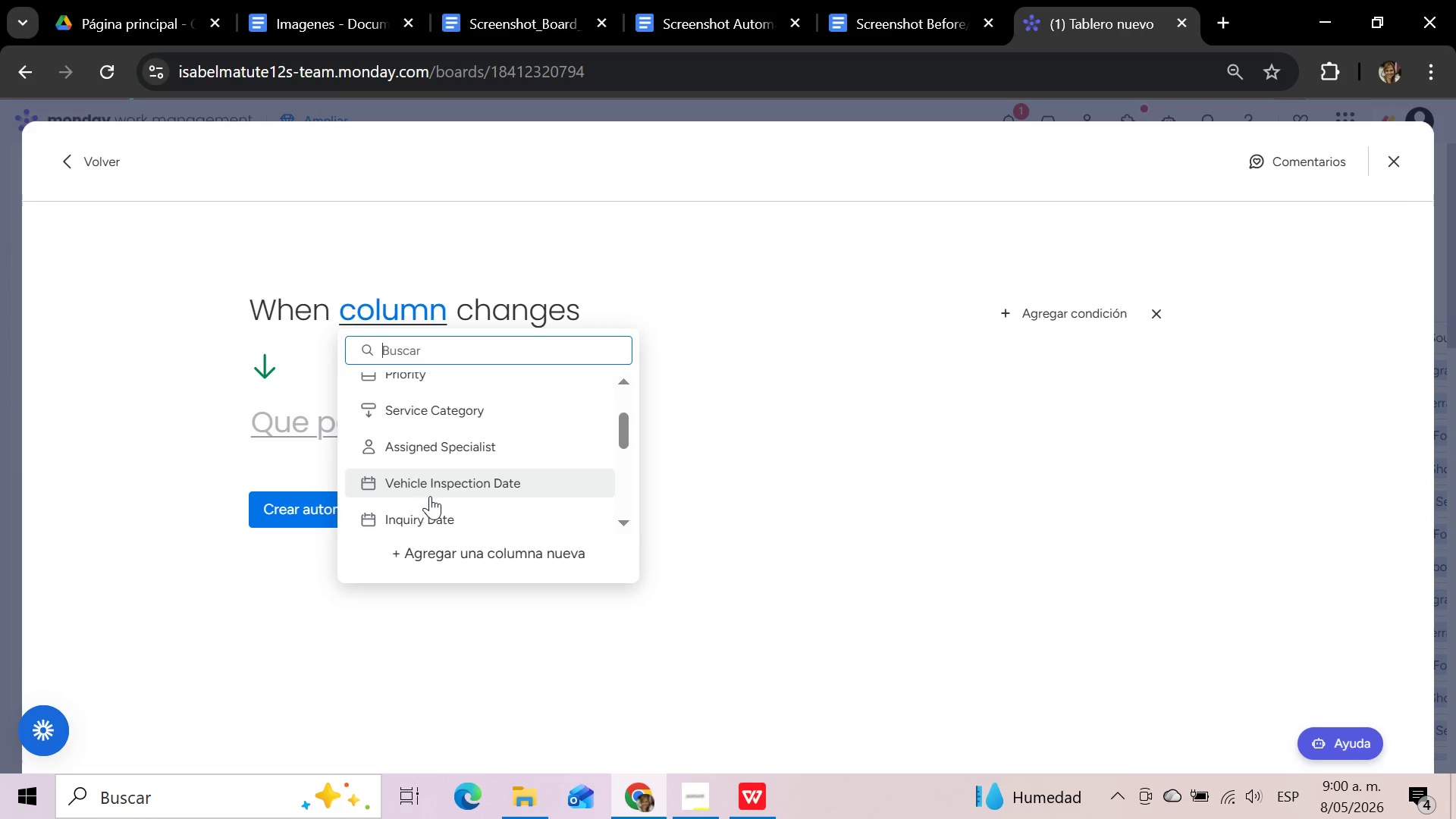 
scroll: coordinate [451, 491], scroll_direction: up, amount: 1.0
 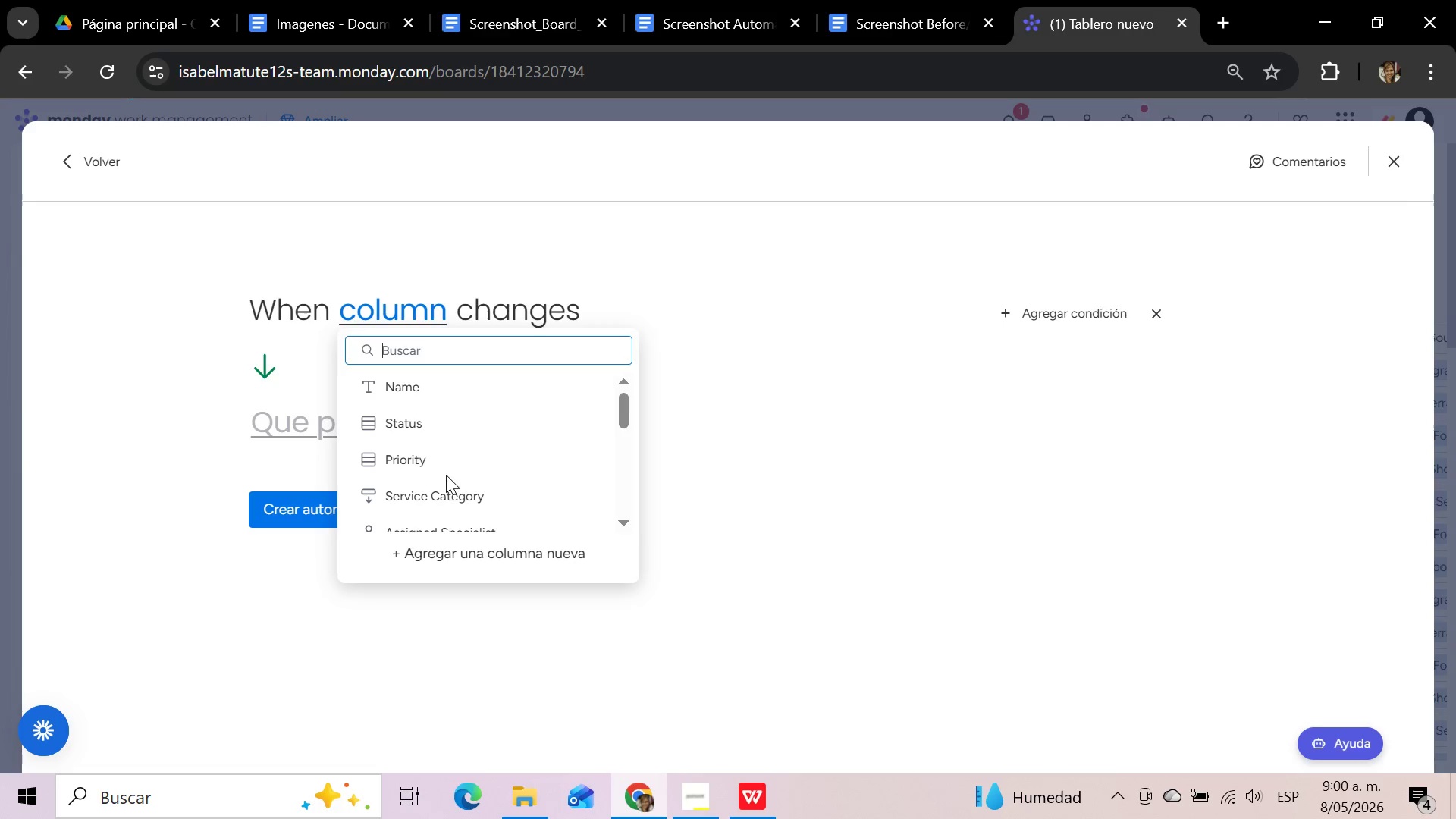 
scroll: coordinate [447, 486], scroll_direction: down, amount: 1.0
 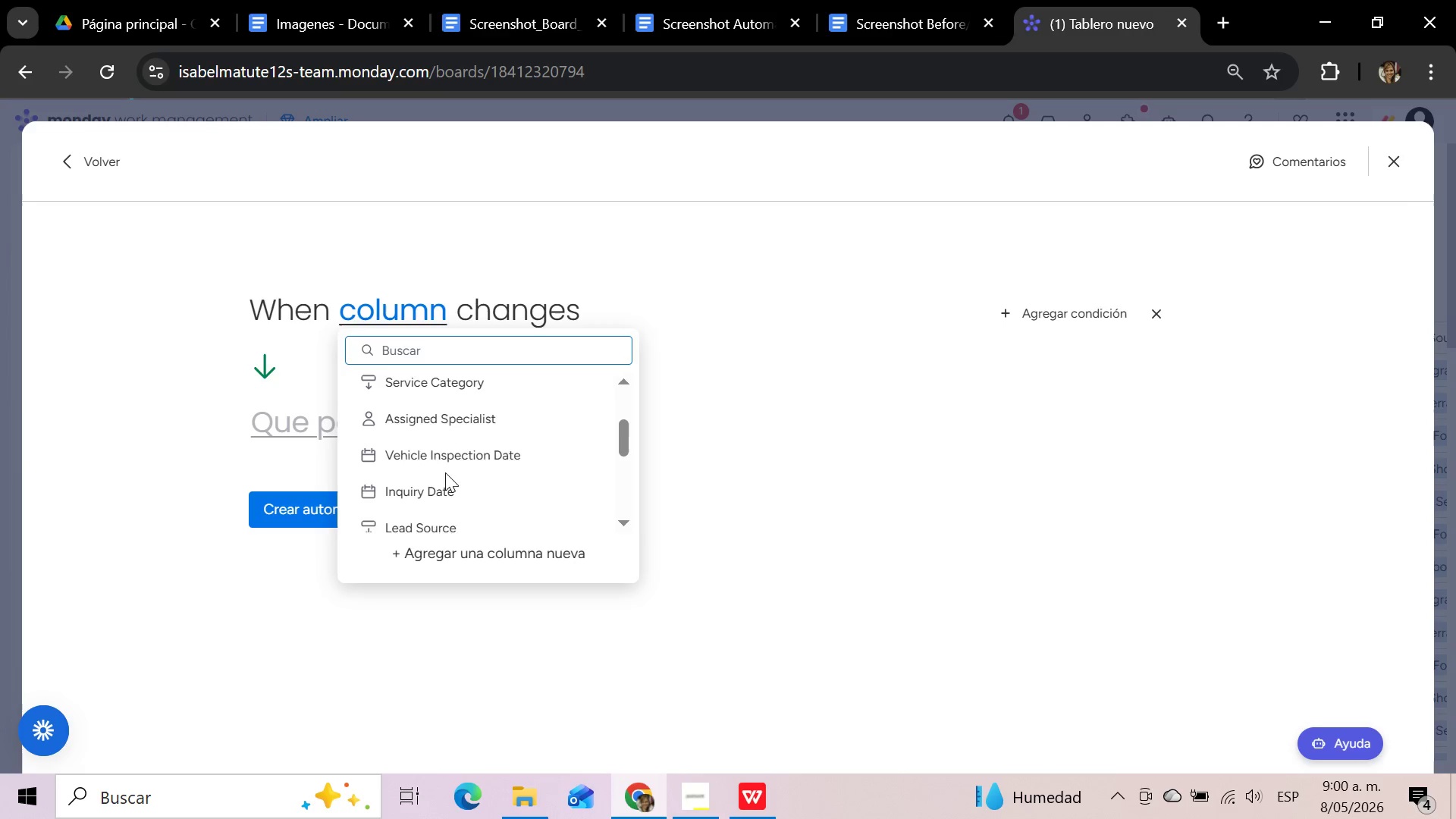 
scroll: coordinate [445, 472], scroll_direction: up, amount: 1.0
 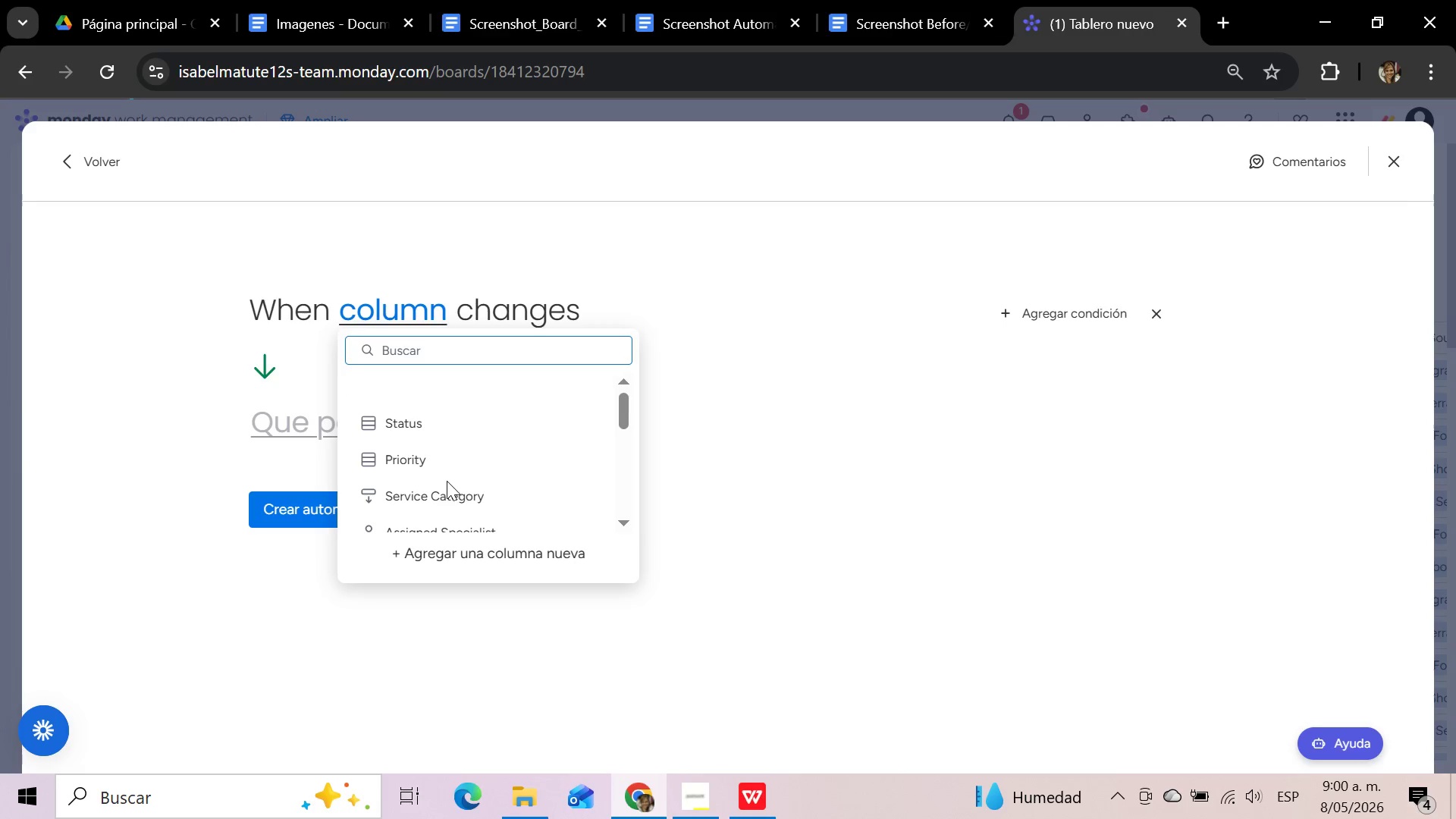 
scroll: coordinate [446, 487], scroll_direction: down, amount: 1.0
 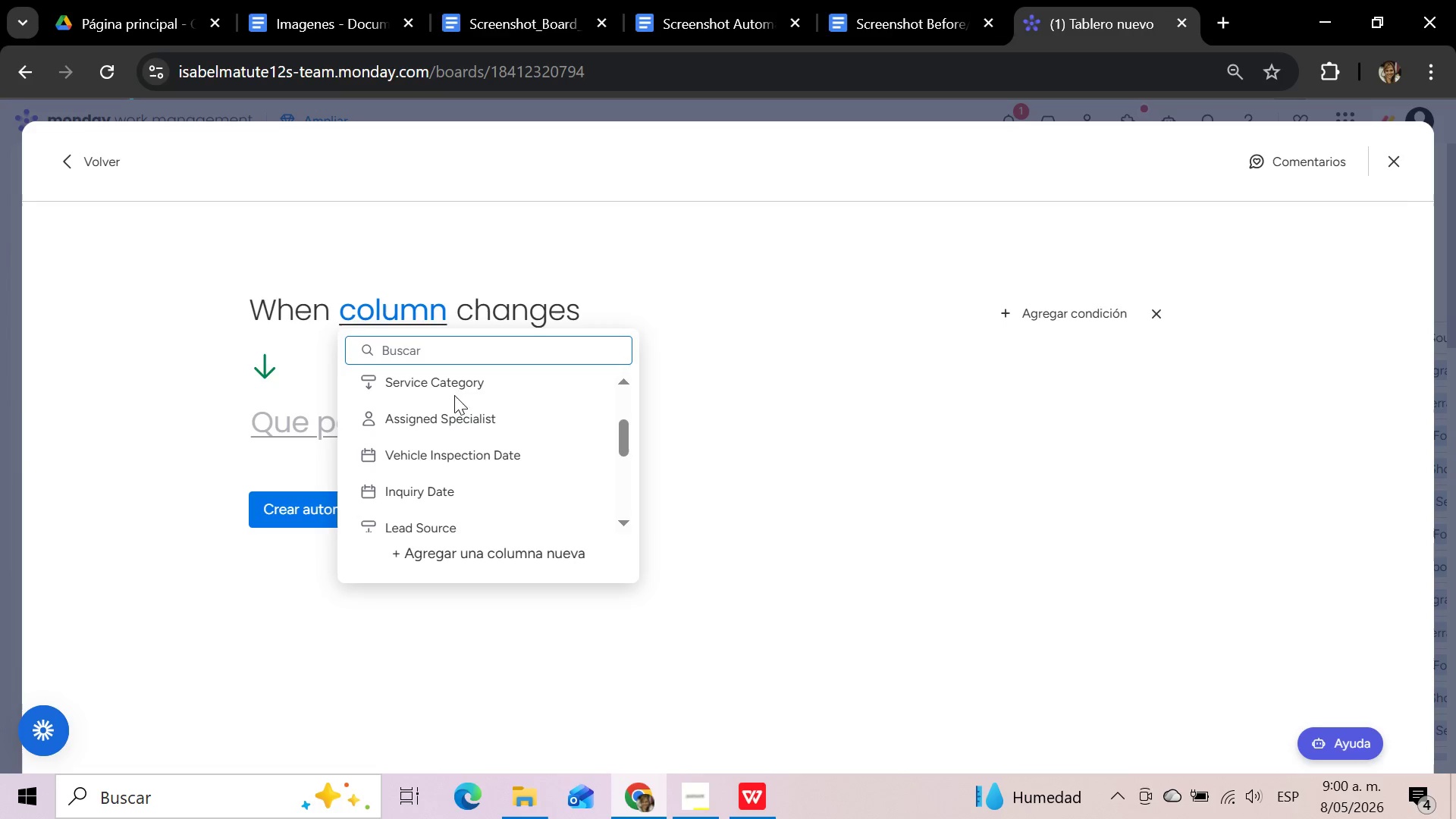 
left_click([457, 388])
 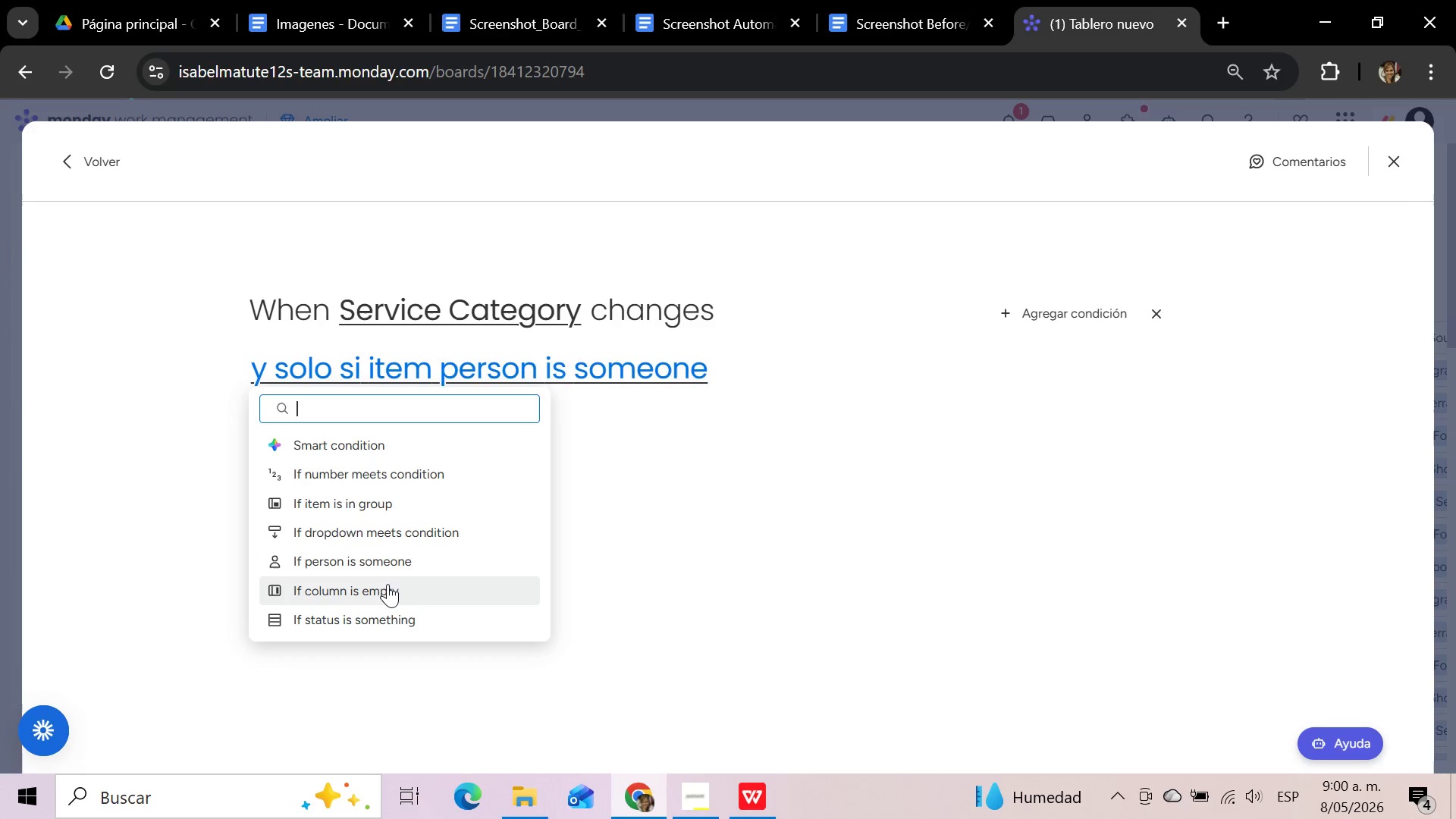 
left_click([392, 537])
 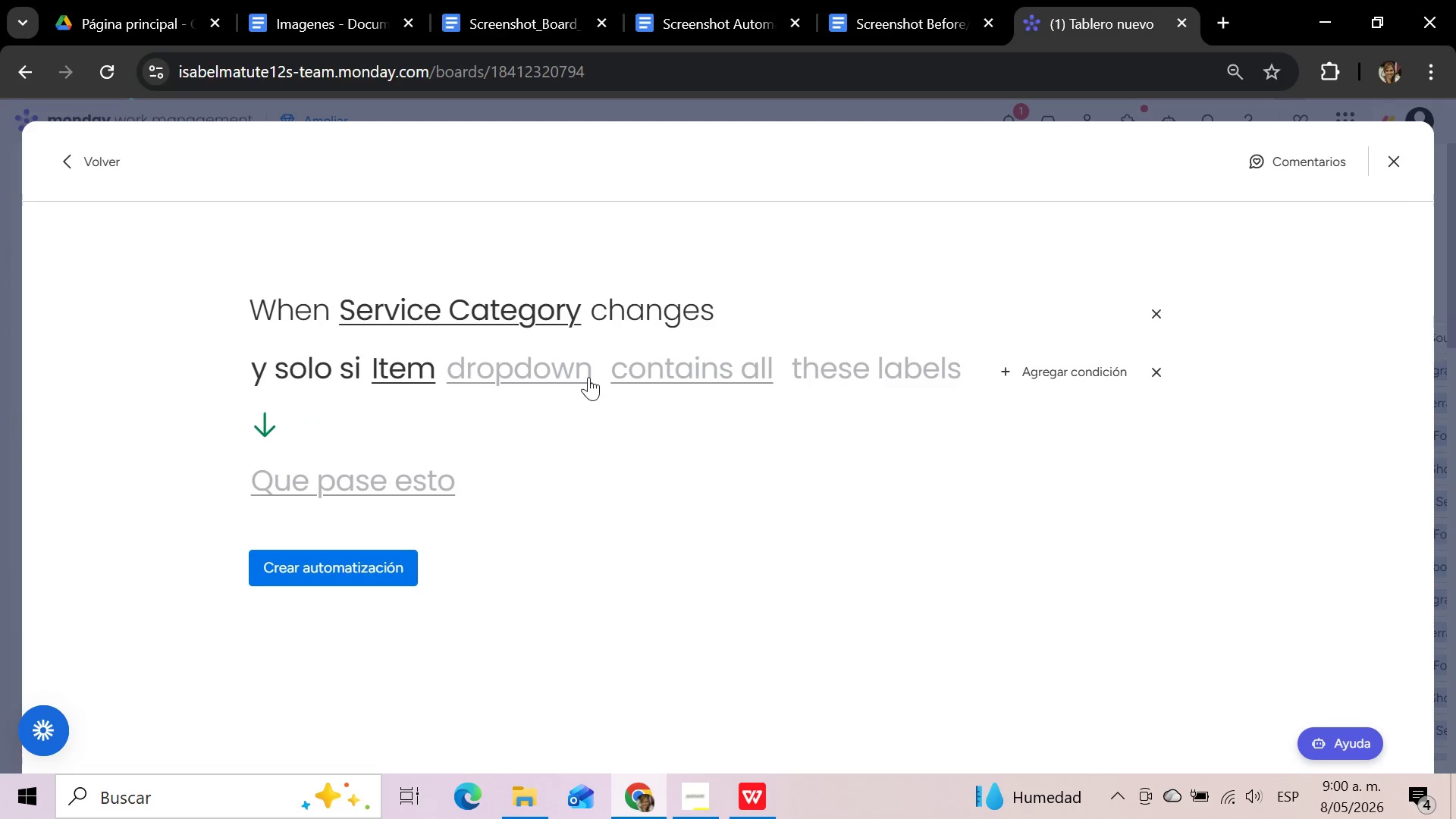 
left_click([544, 374])
 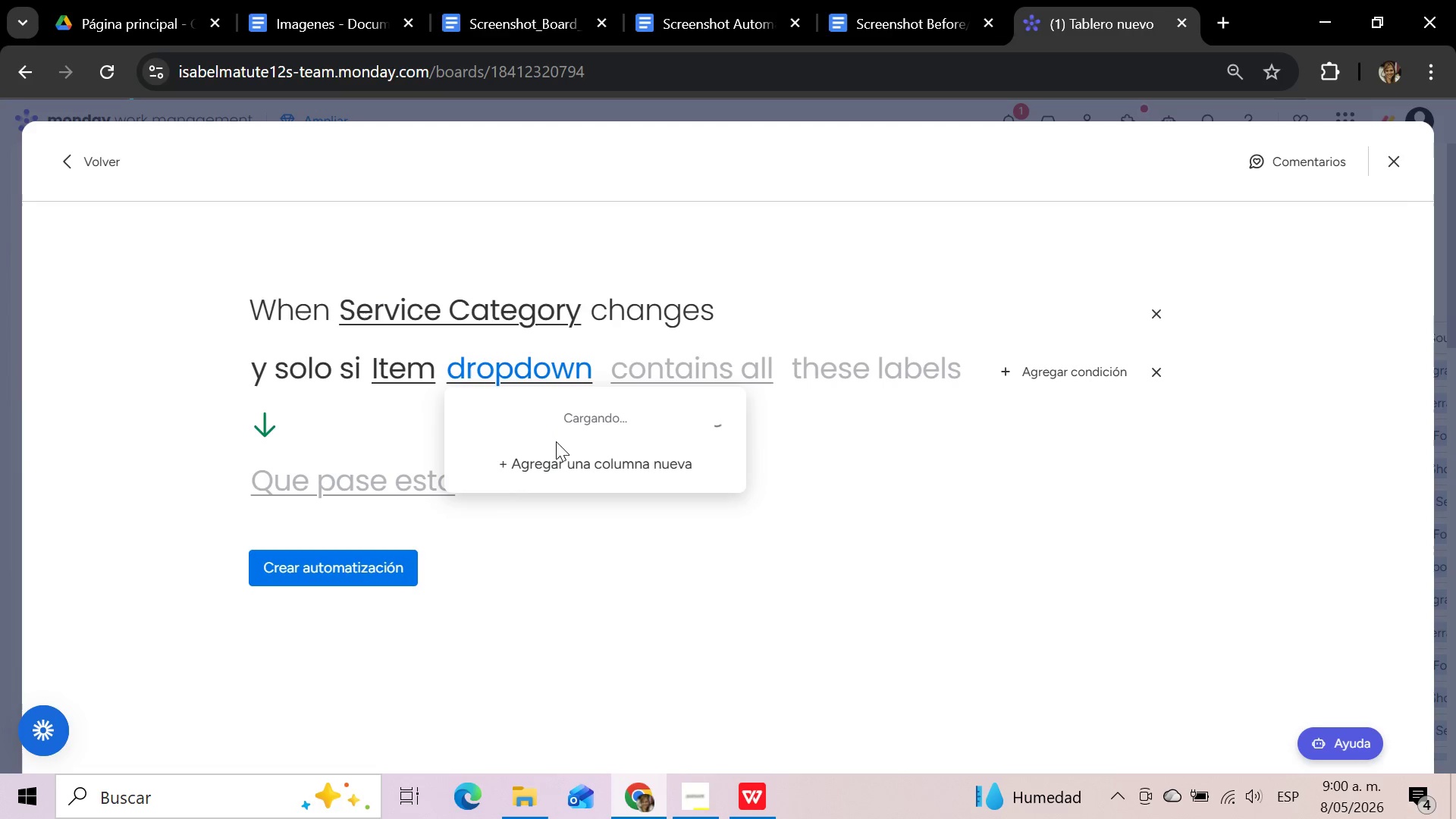 
wait(9.36)
 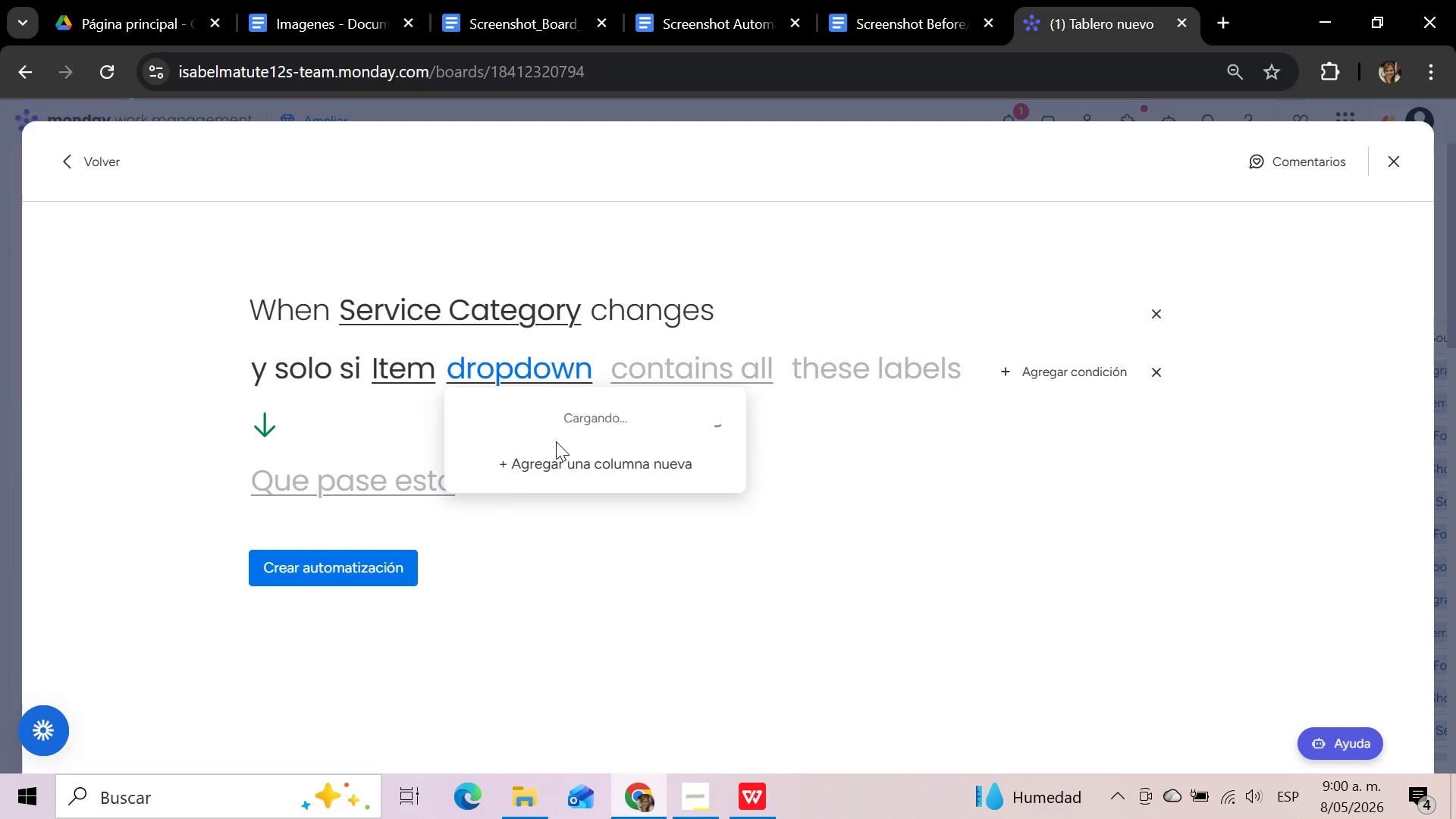 
scroll: coordinate [554, 442], scroll_direction: down, amount: 1.0
 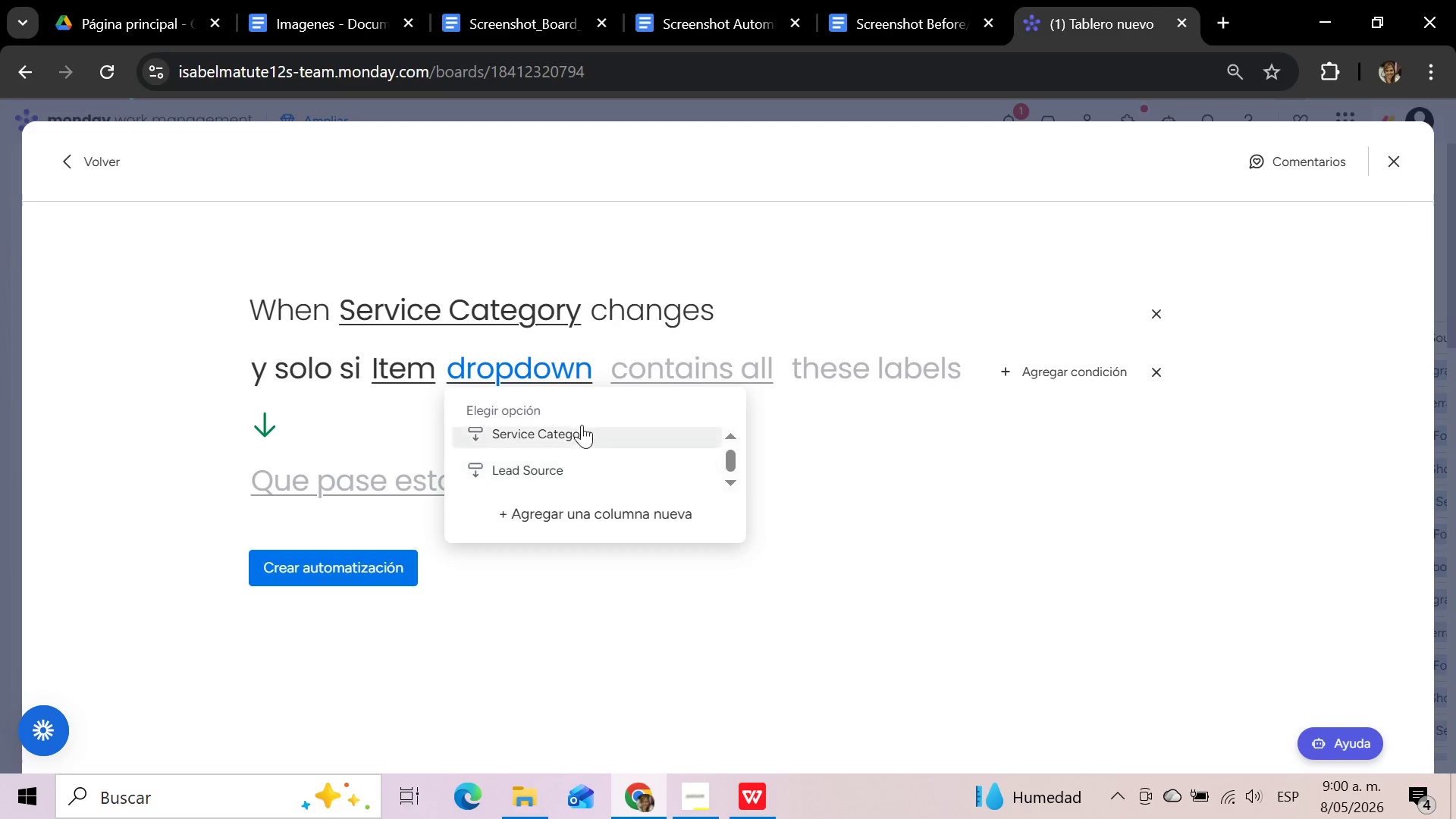 
left_click([583, 427])
 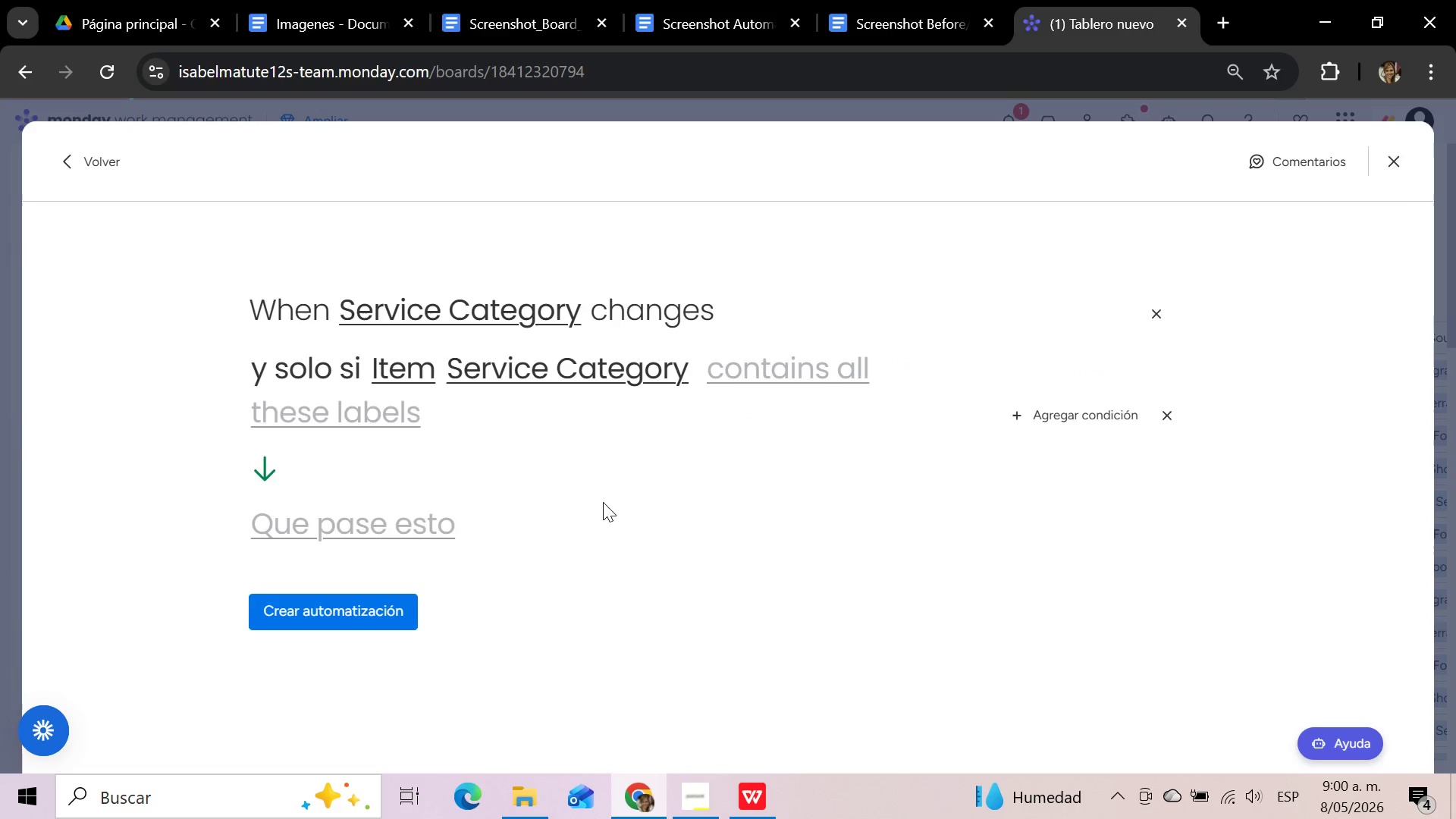 
left_click([849, 375])
 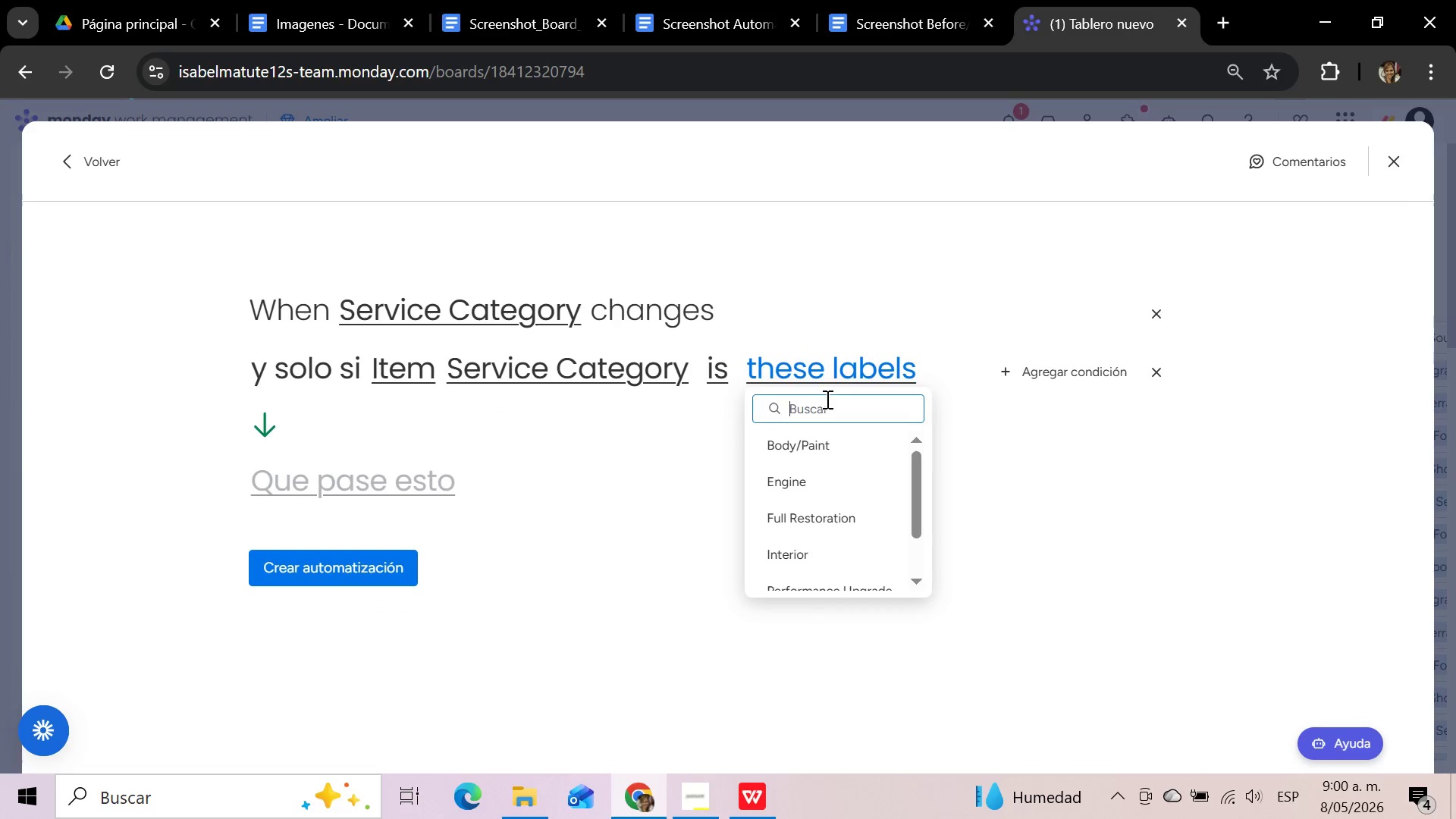 
left_click([824, 447])
 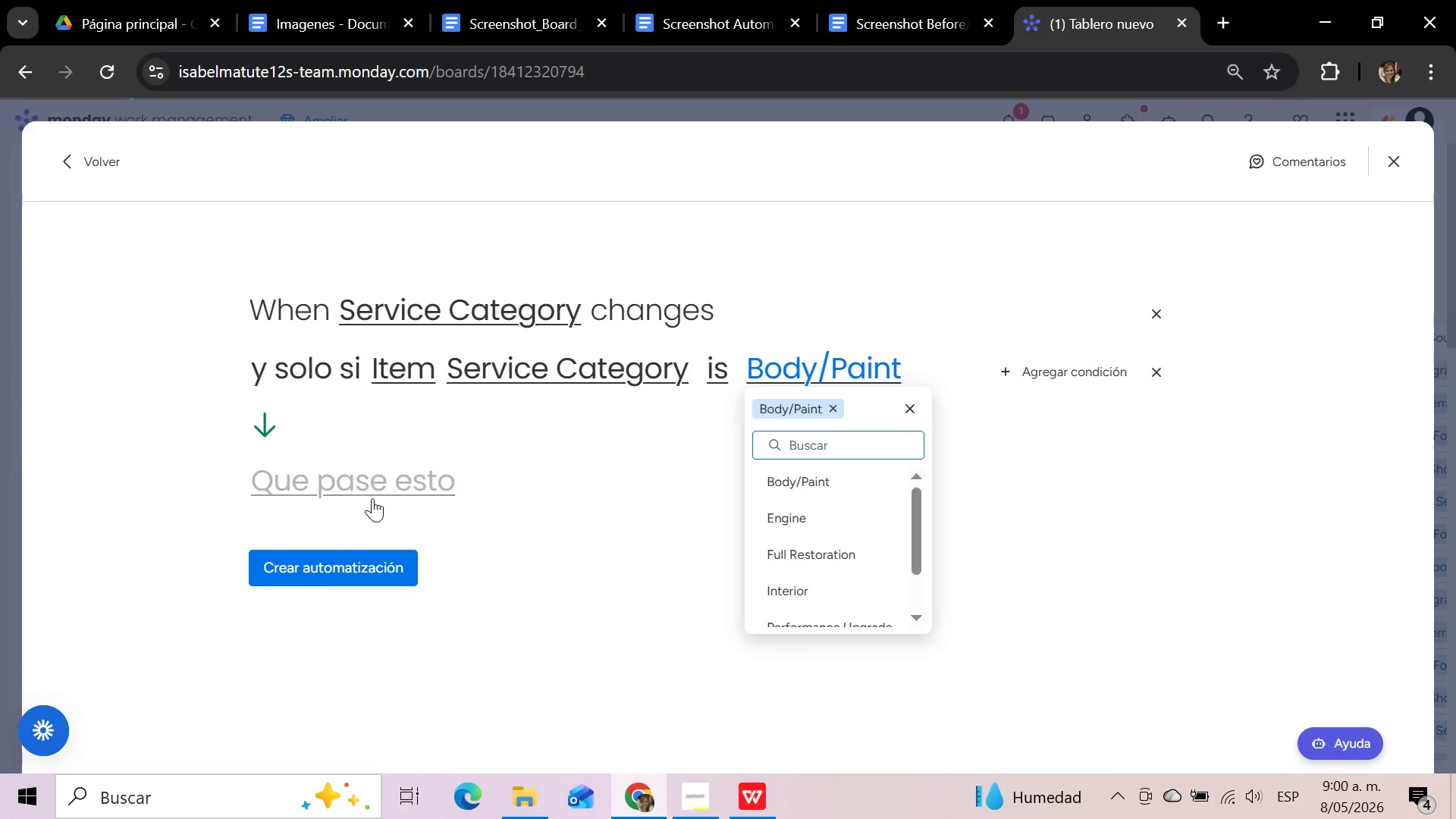 
left_click([372, 498])
 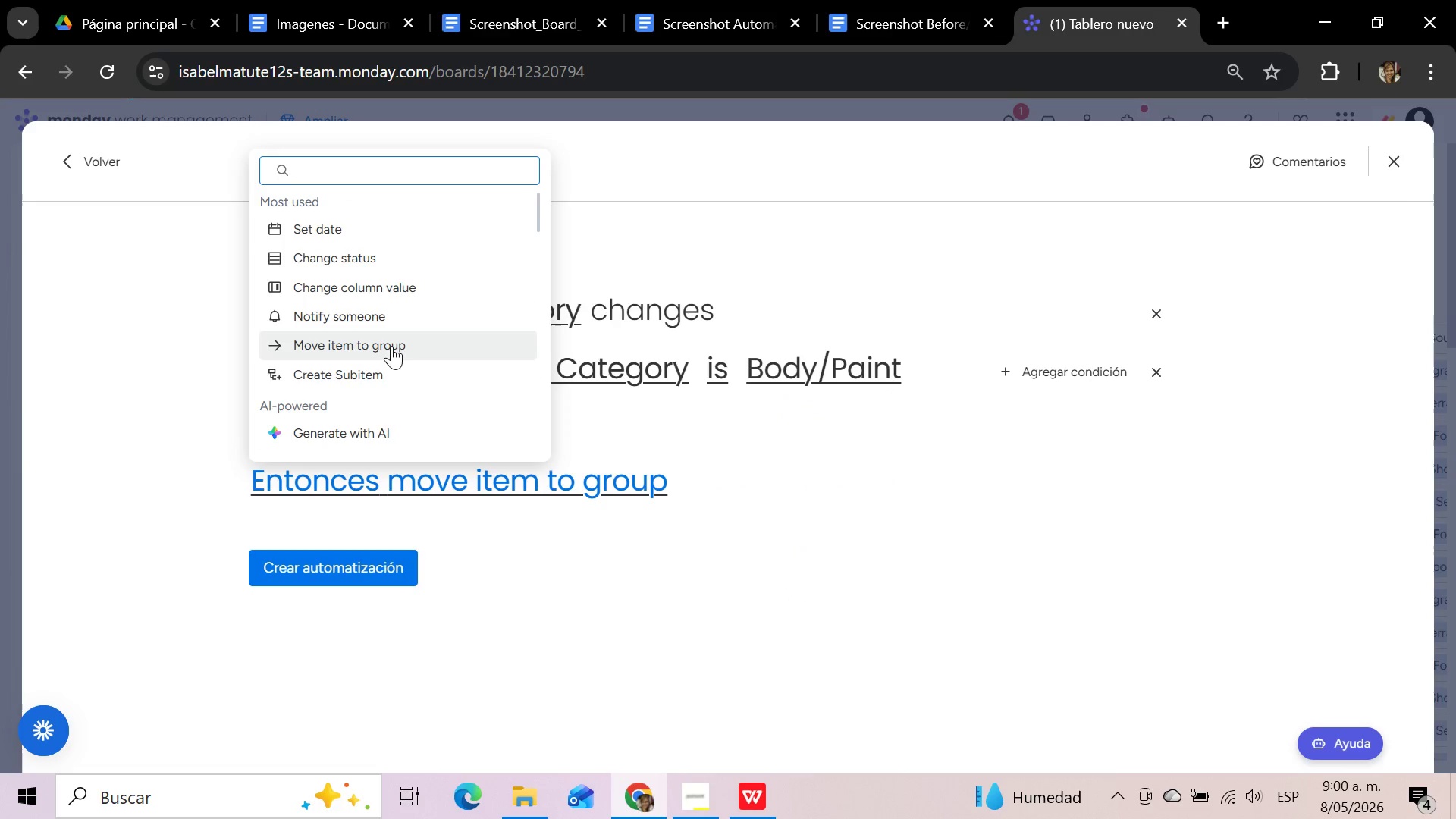 
wait(7.28)
 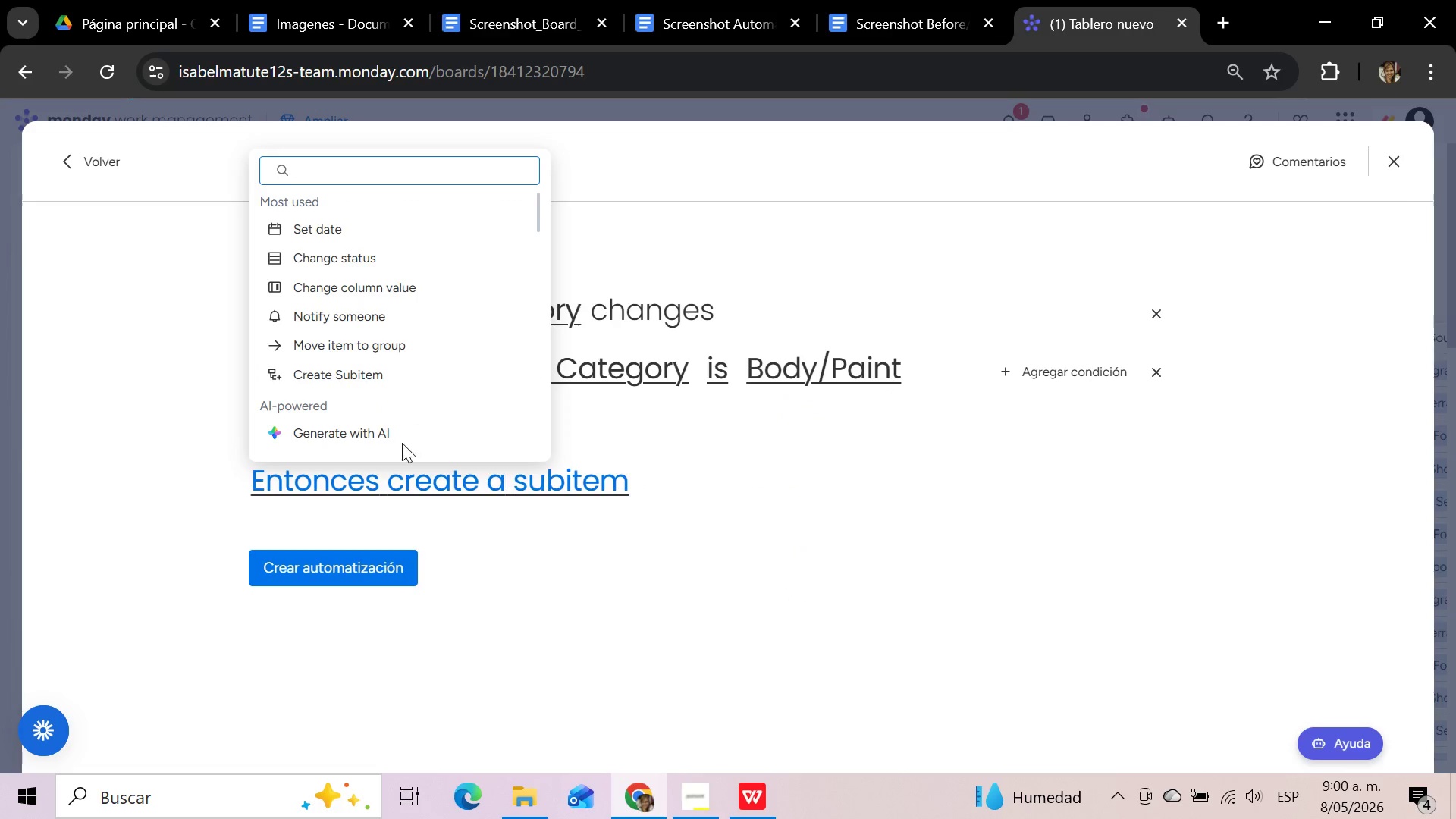 
scroll: coordinate [391, 350], scroll_direction: down, amount: 1.0
 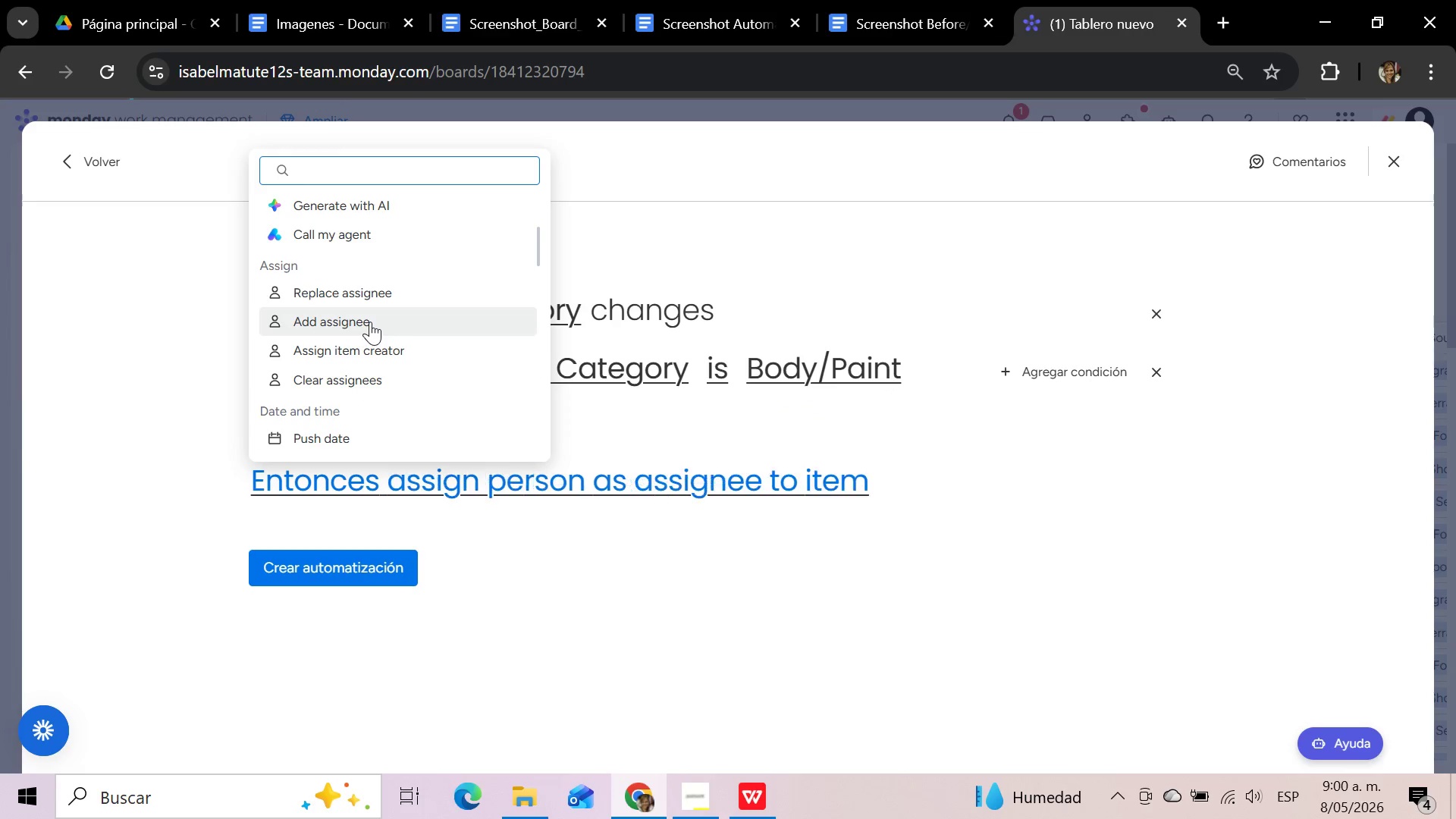 
left_click([370, 322])
 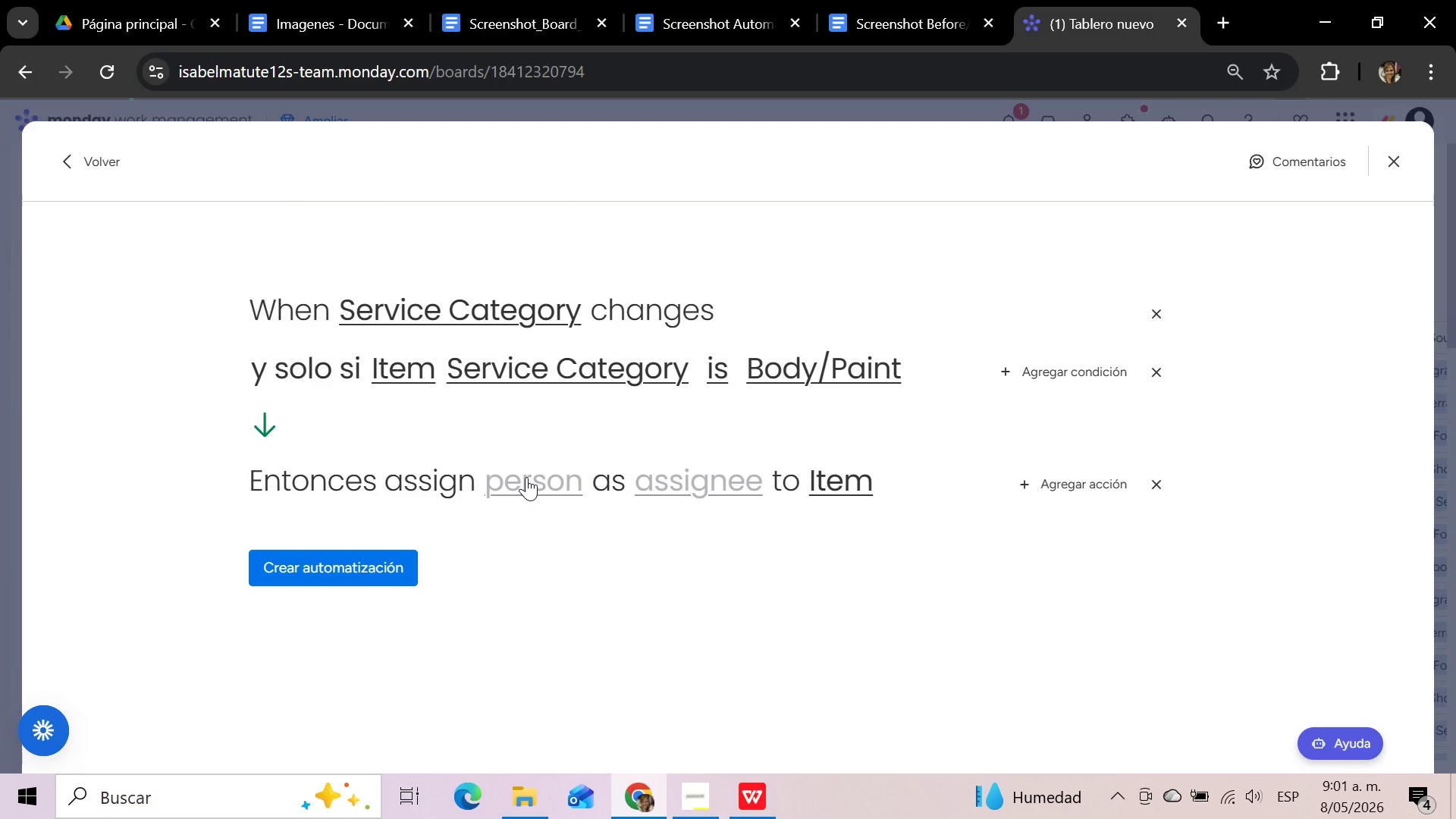 
left_click([526, 479])
 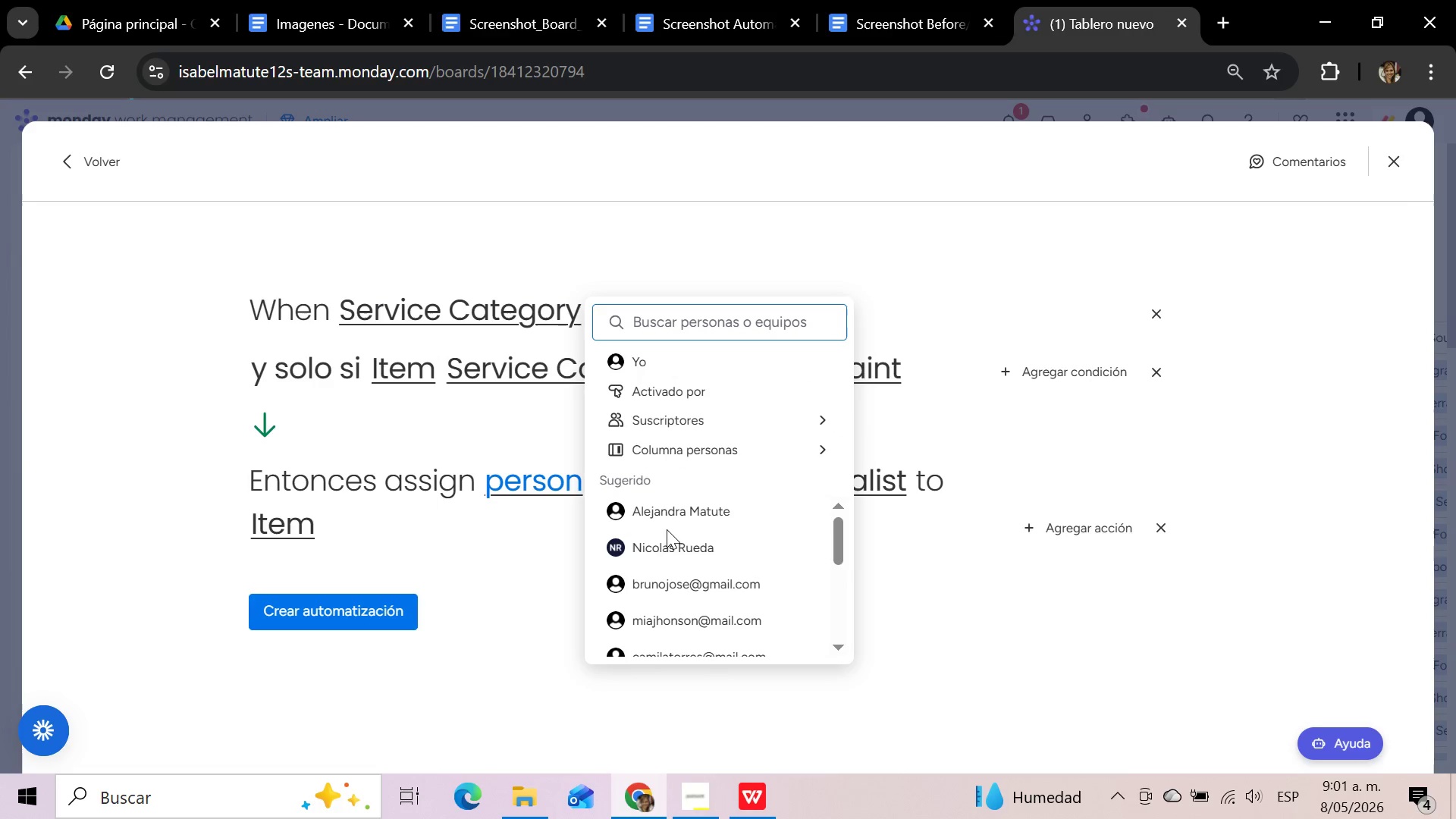 
wait(5.73)
 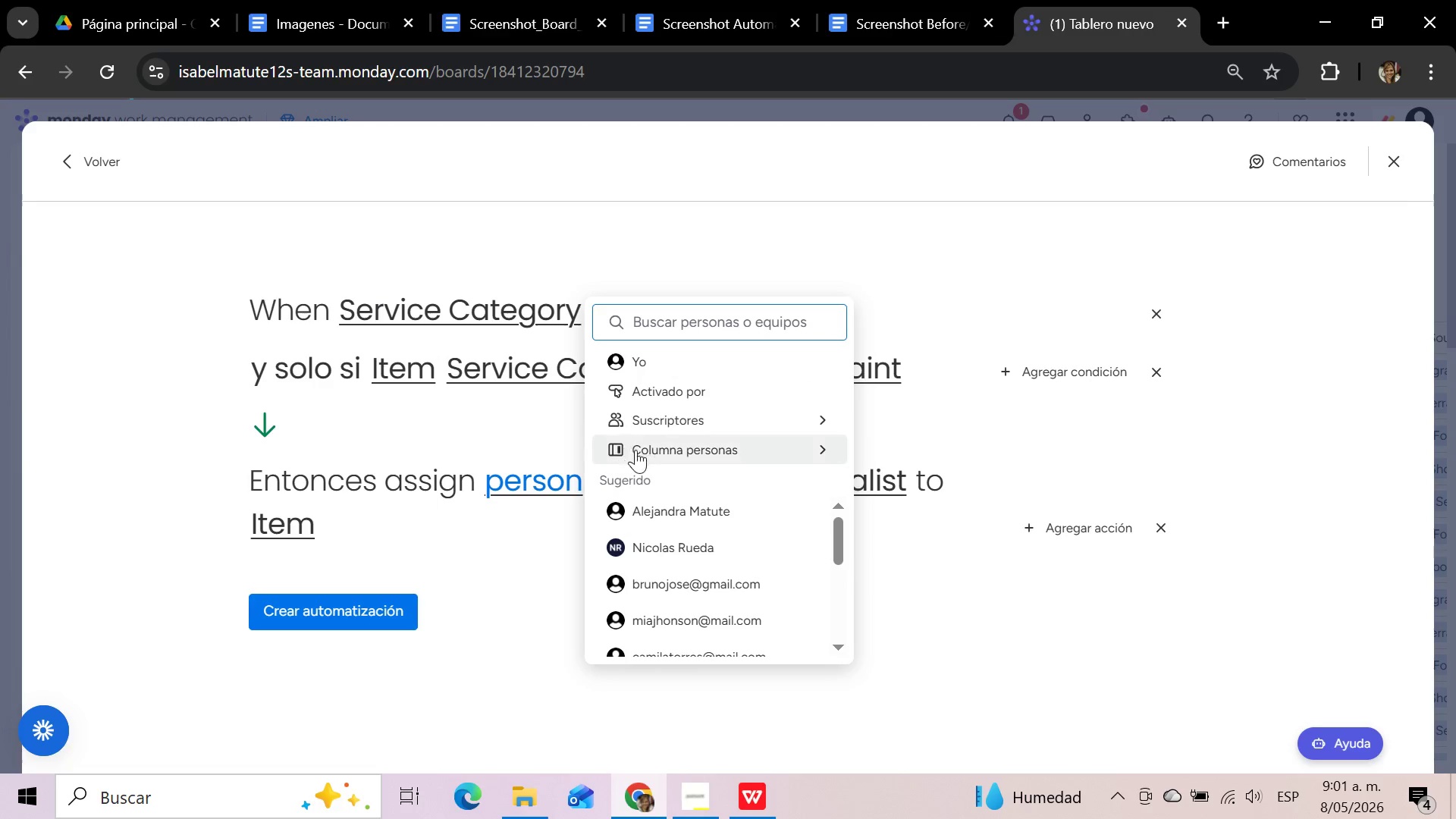 
scroll: coordinate [669, 524], scroll_direction: down, amount: 1.0
 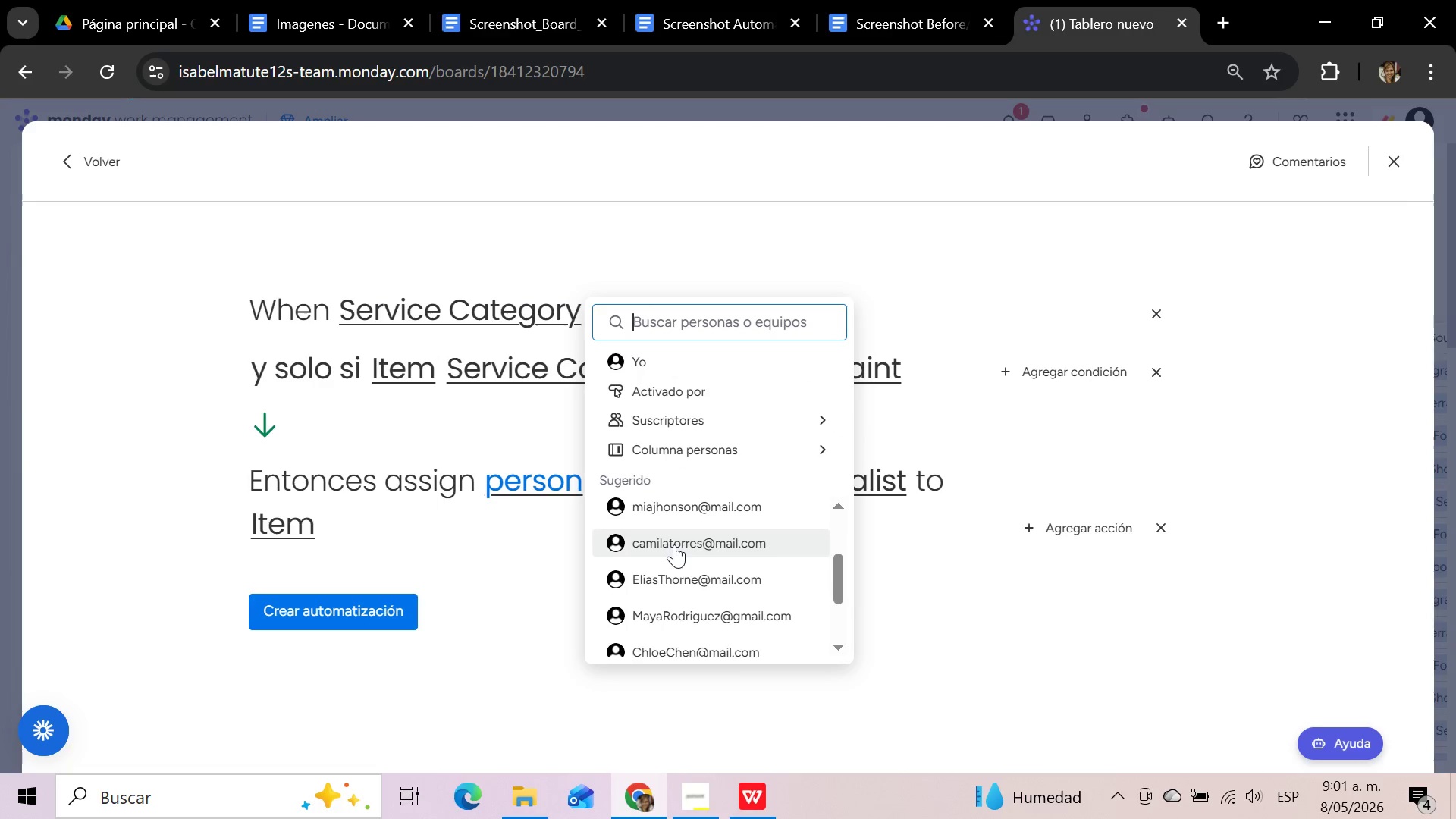 
scroll: coordinate [674, 544], scroll_direction: up, amount: 1.0
 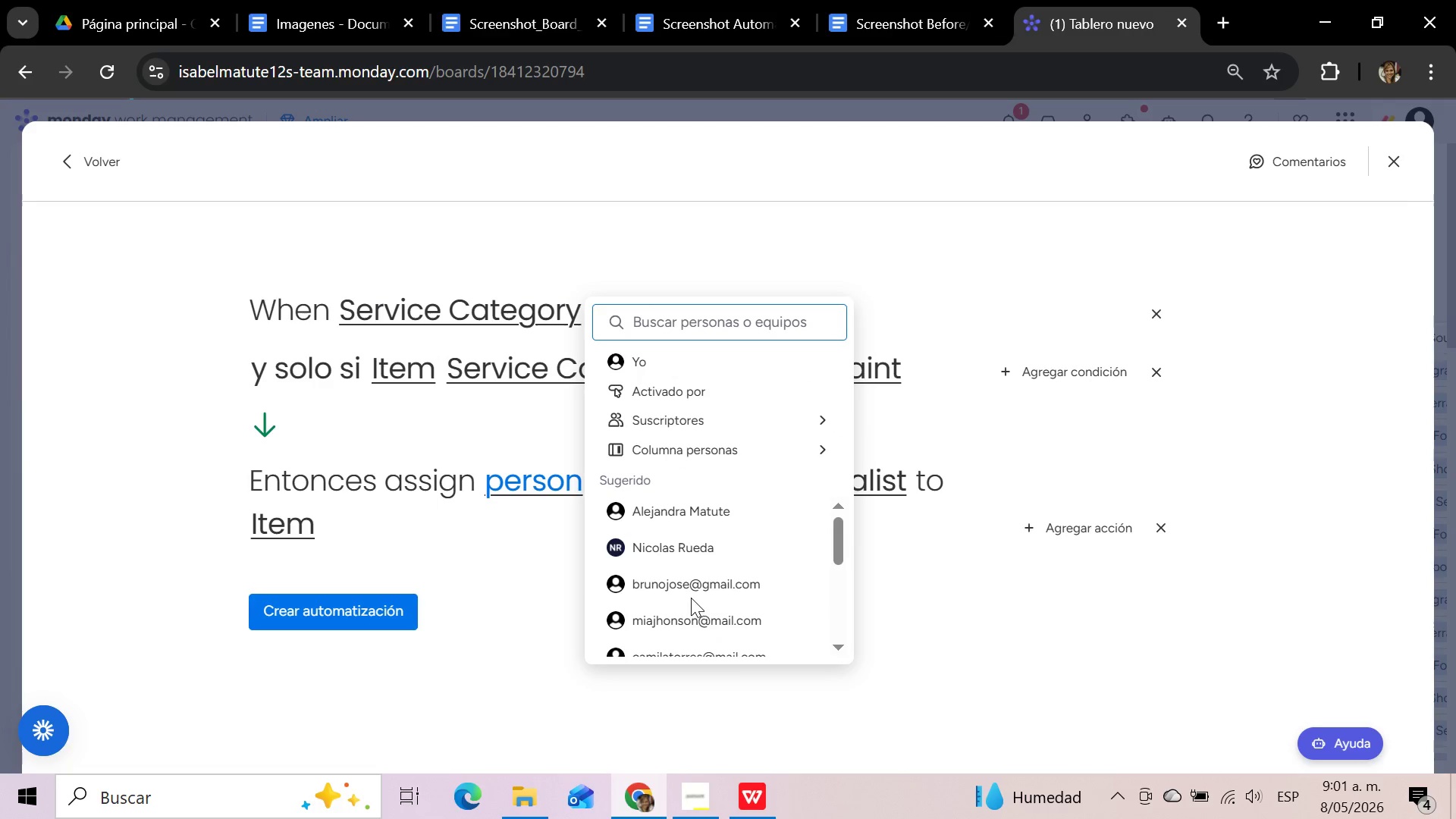 
left_click([692, 588])